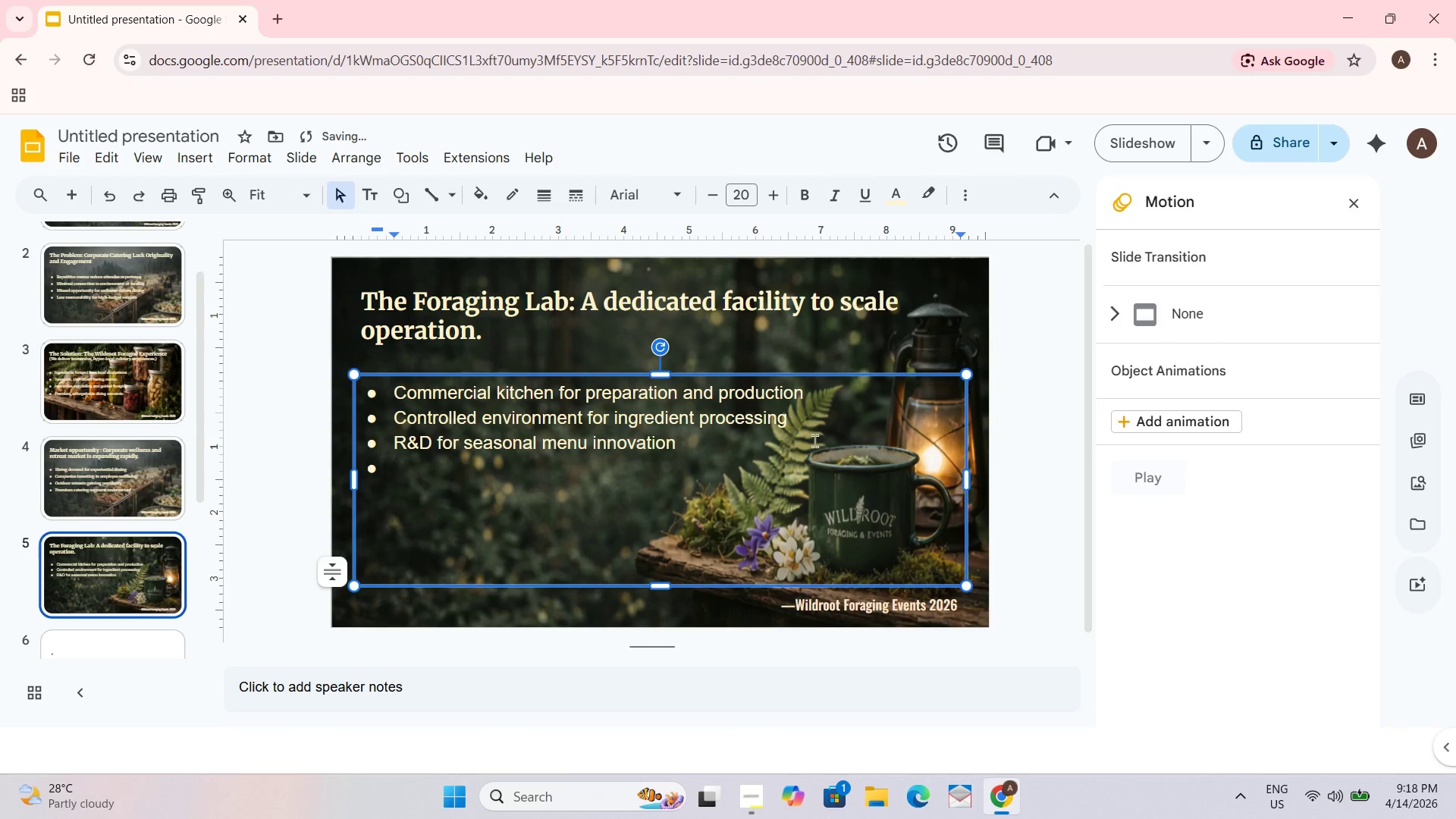 
type(Training hub for)
 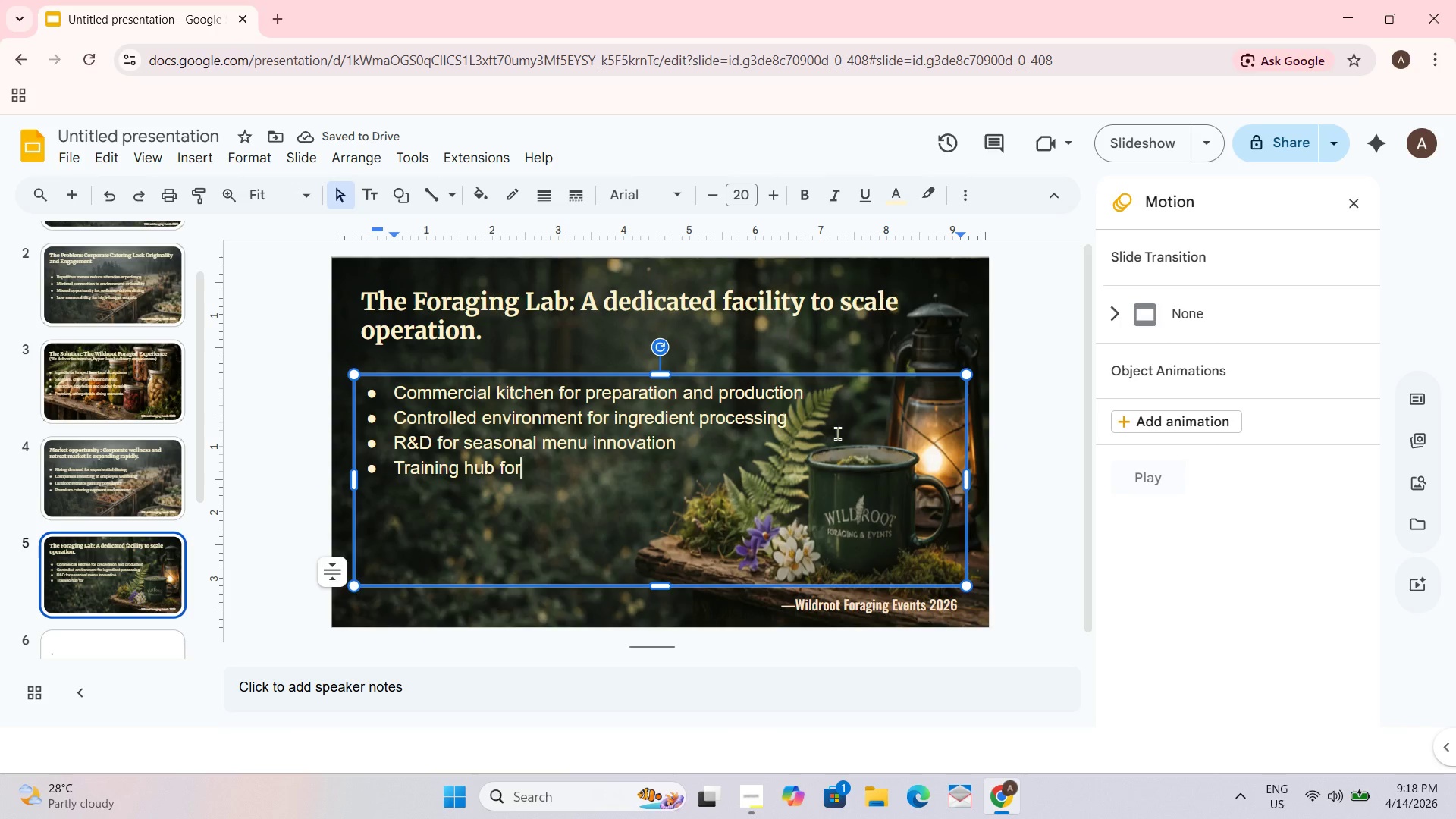 
type( foragers and chefs)
 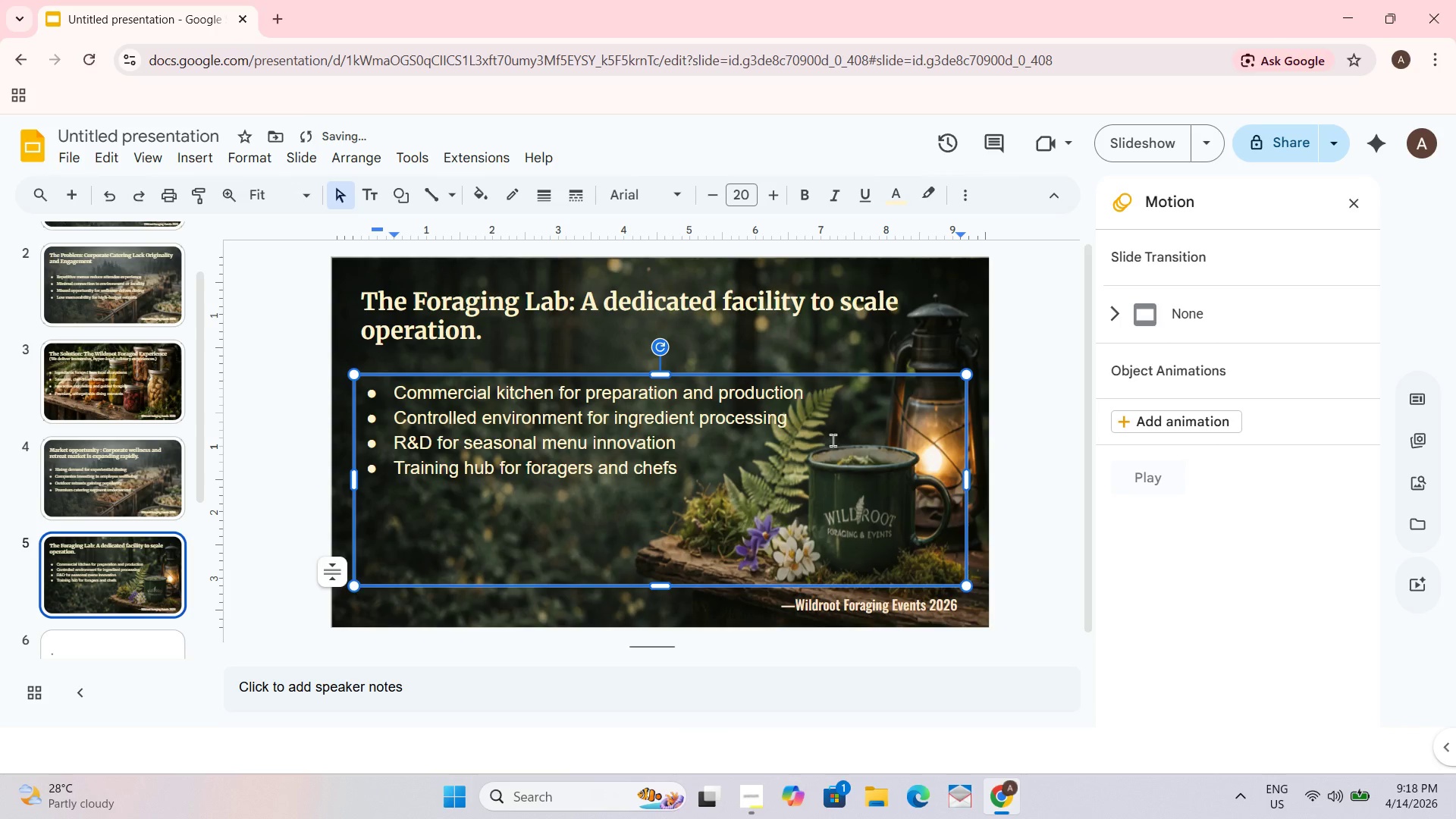 
key(Control+A)
 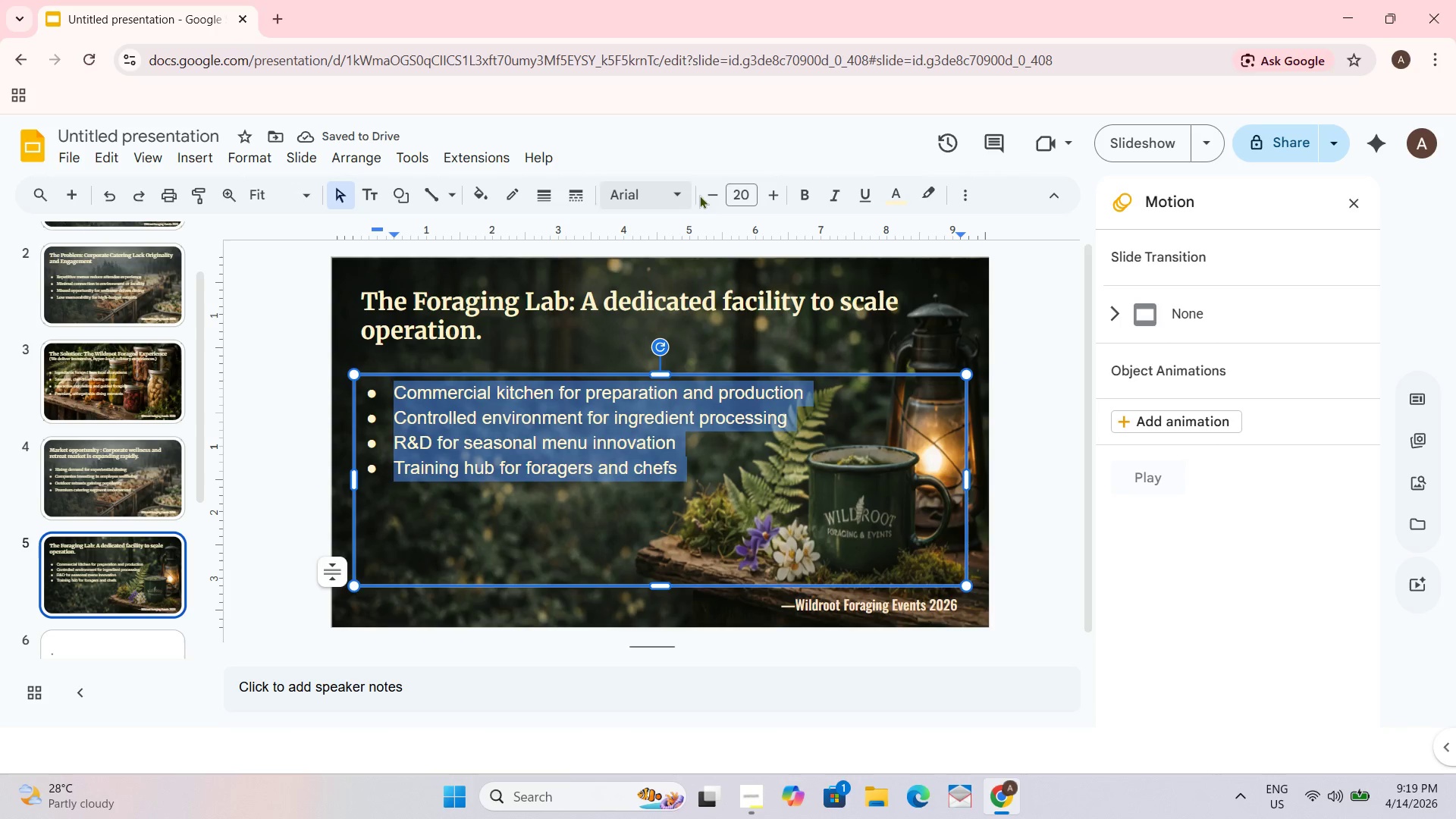 
left_click([685, 195])
 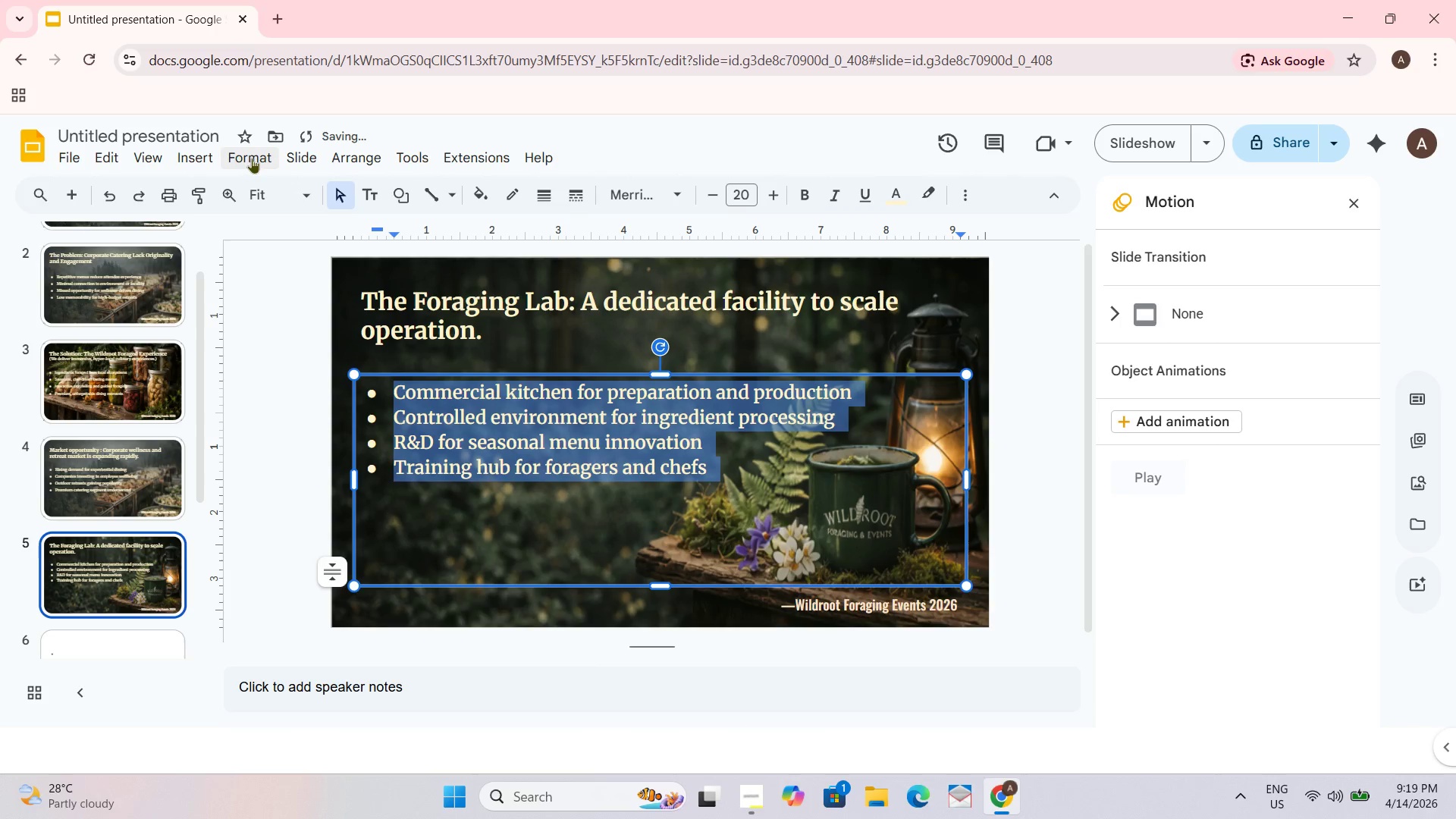 
wait(5.45)
 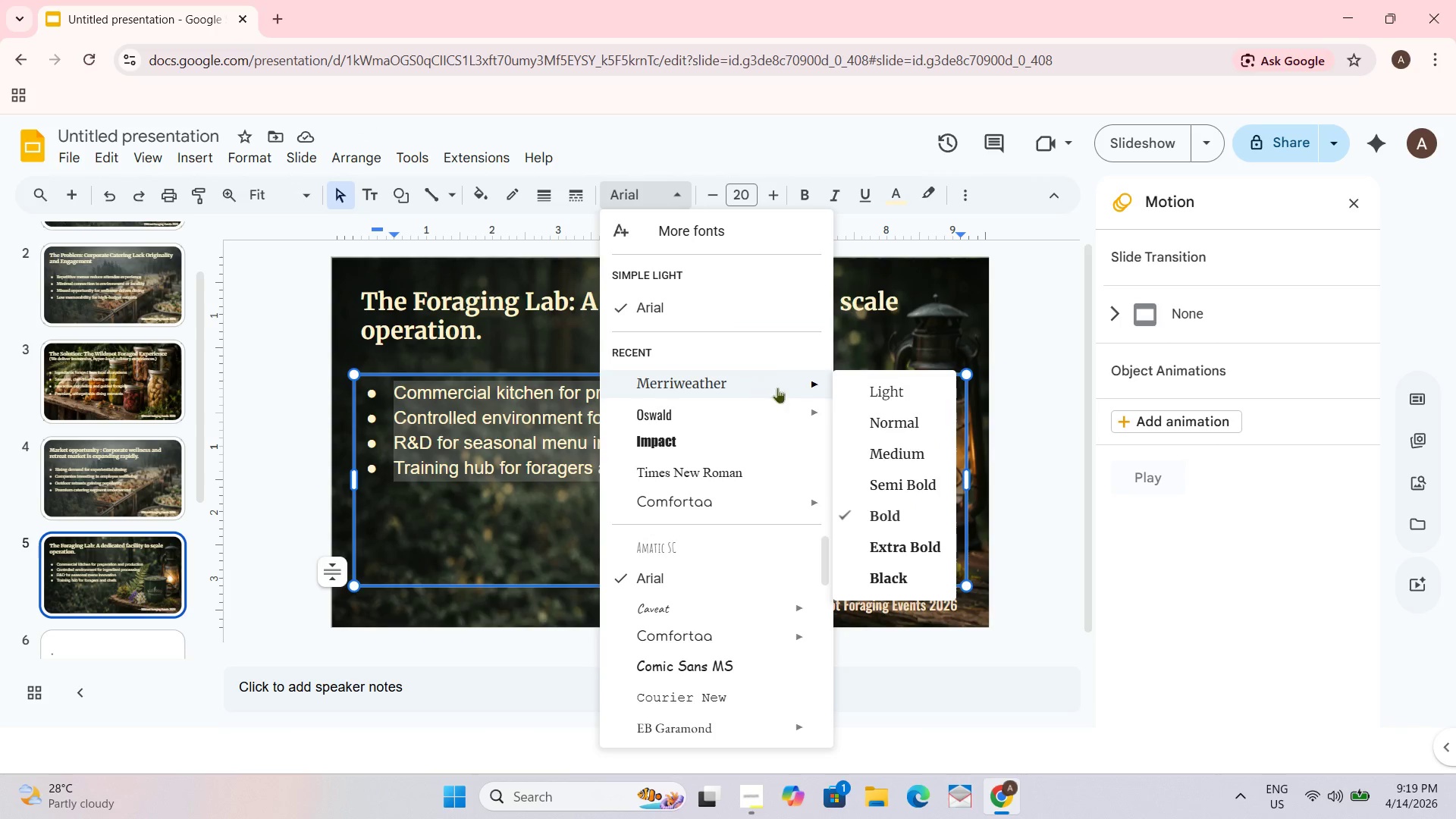 
left_click([240, 154])
 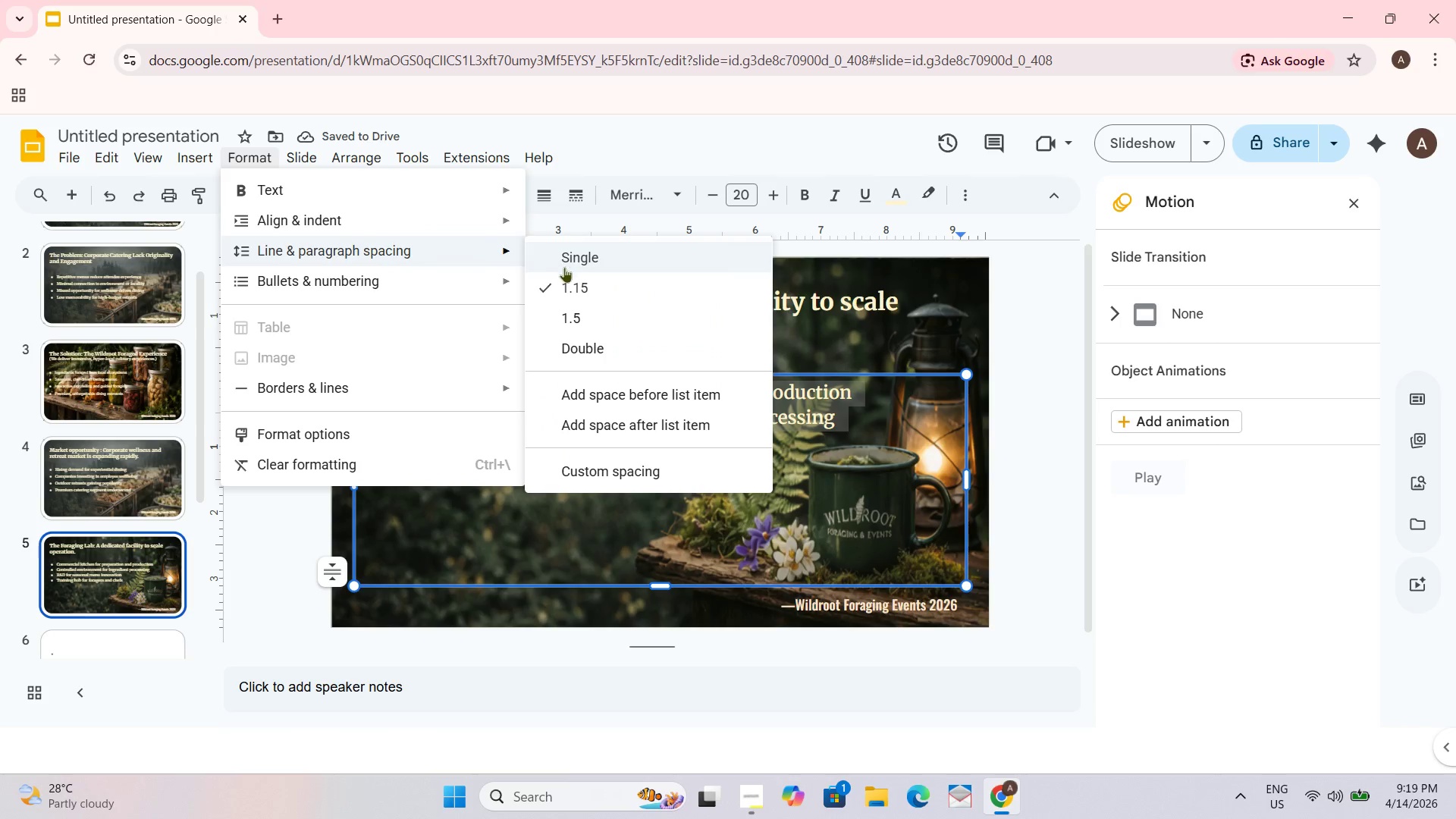 
left_click([601, 315])
 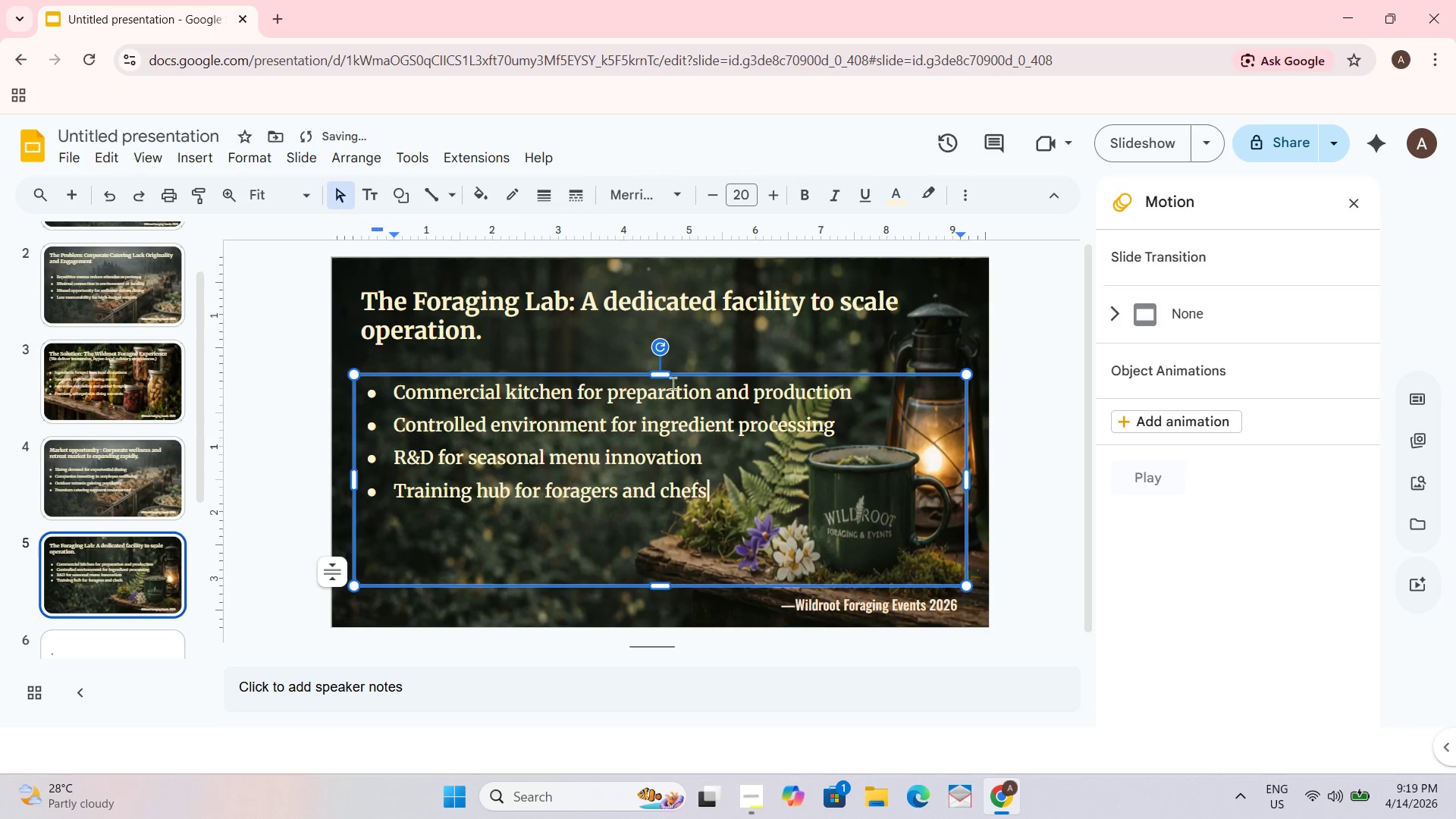 
left_click_drag(start_coordinate=[667, 376], to_coordinate=[664, 384])
 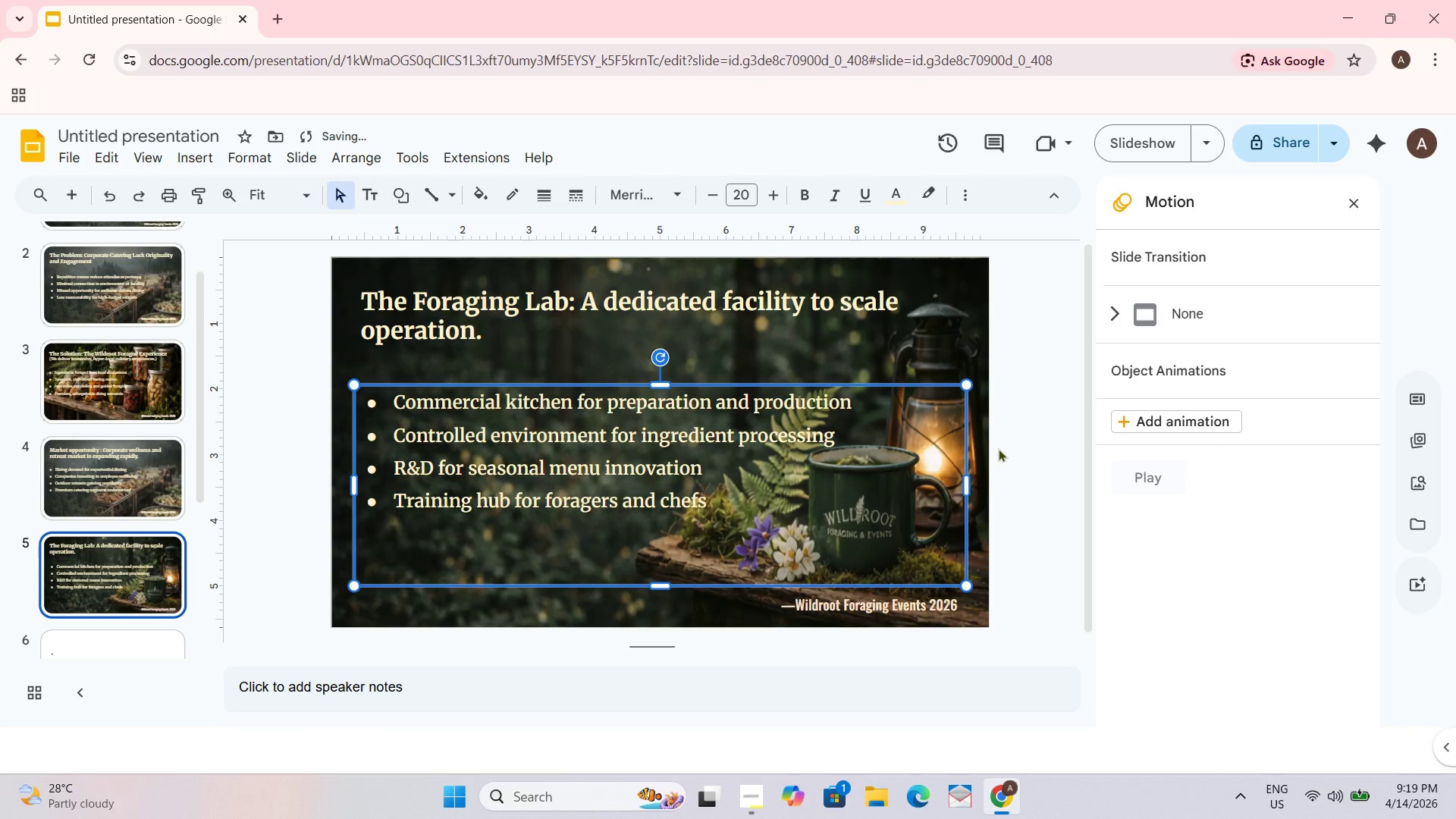 
left_click([998, 438])
 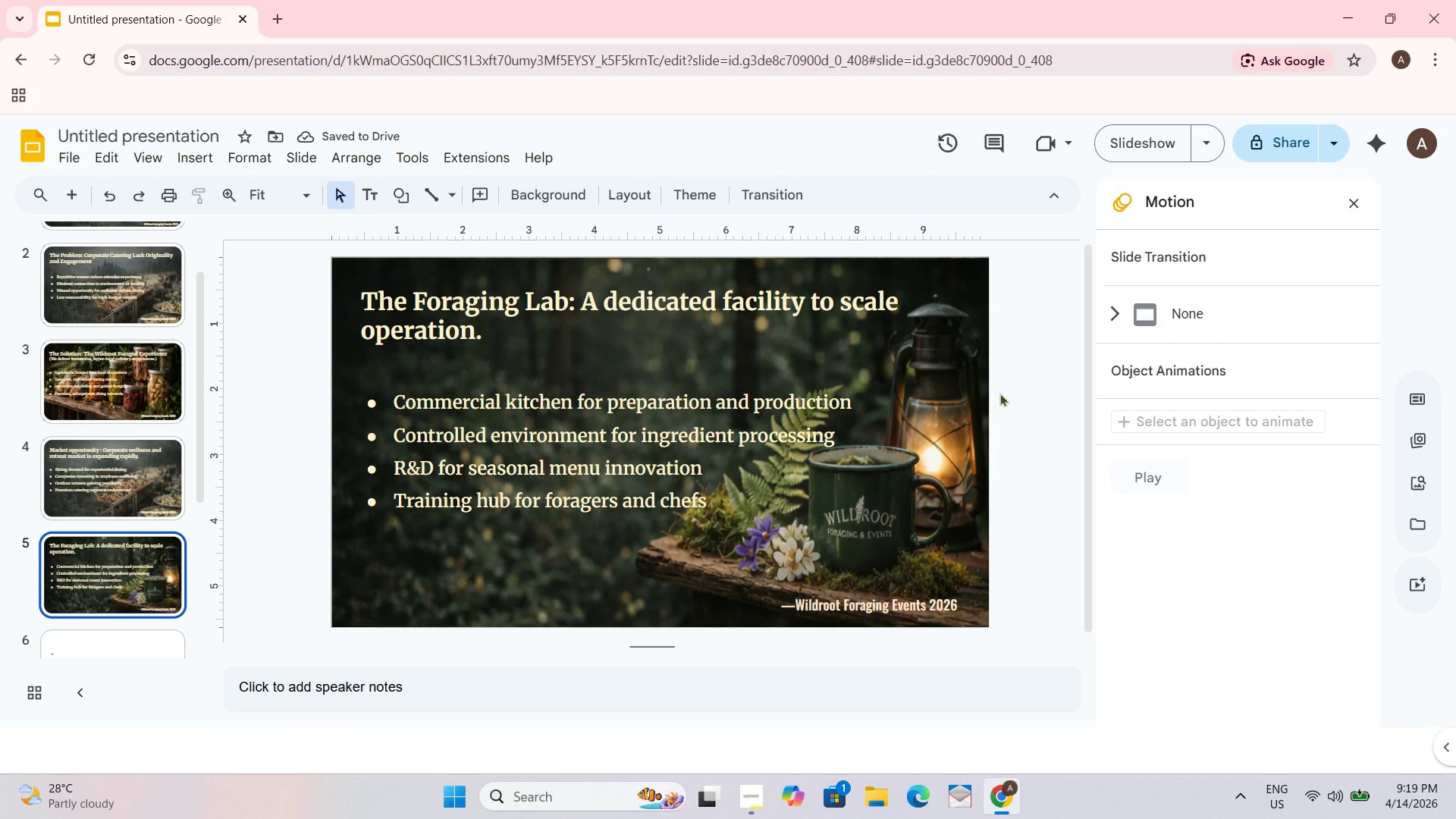 
scroll: coordinate [131, 535], scroll_direction: down, amount: 1.0
 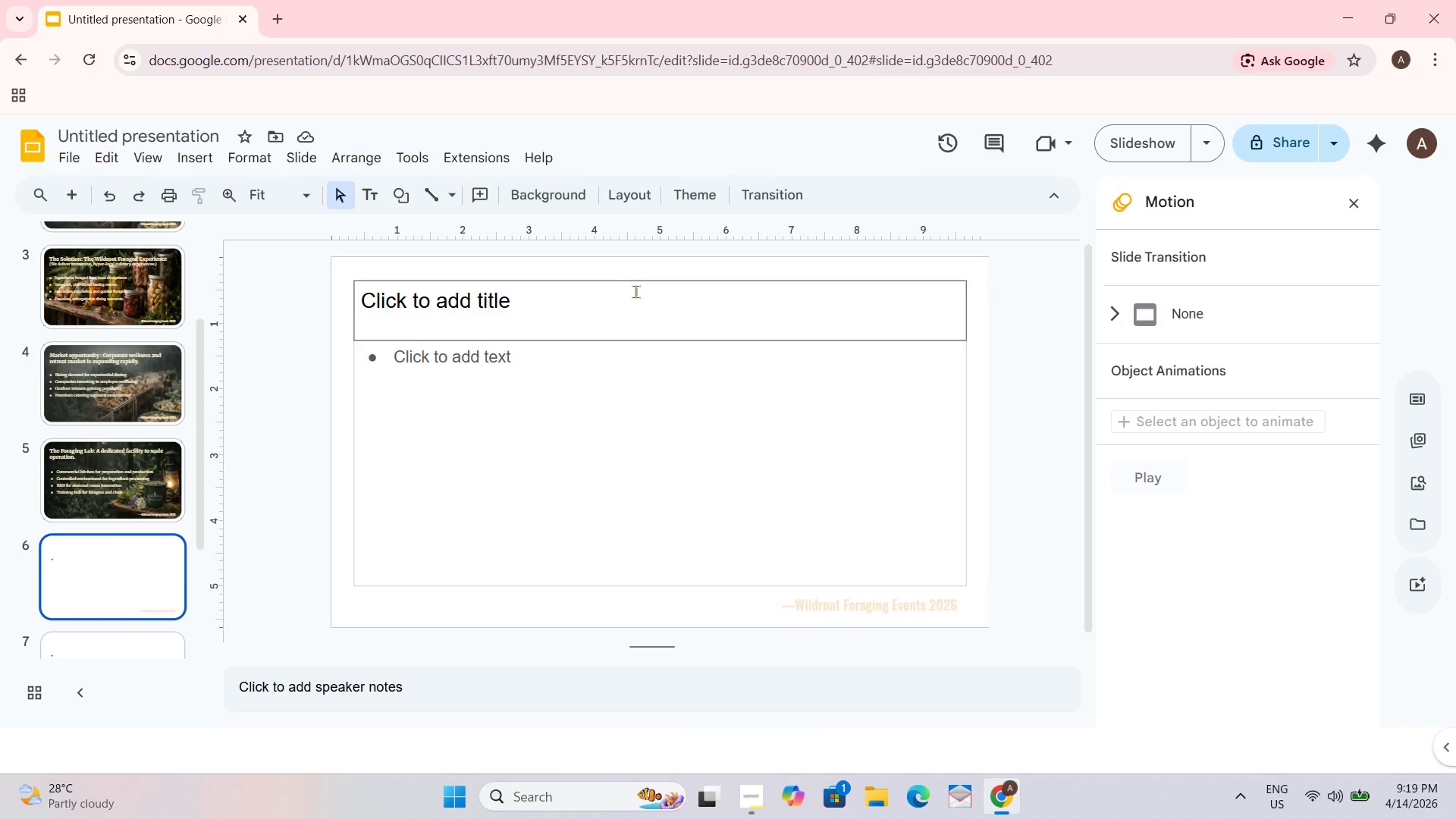 
right_click([637, 271])
 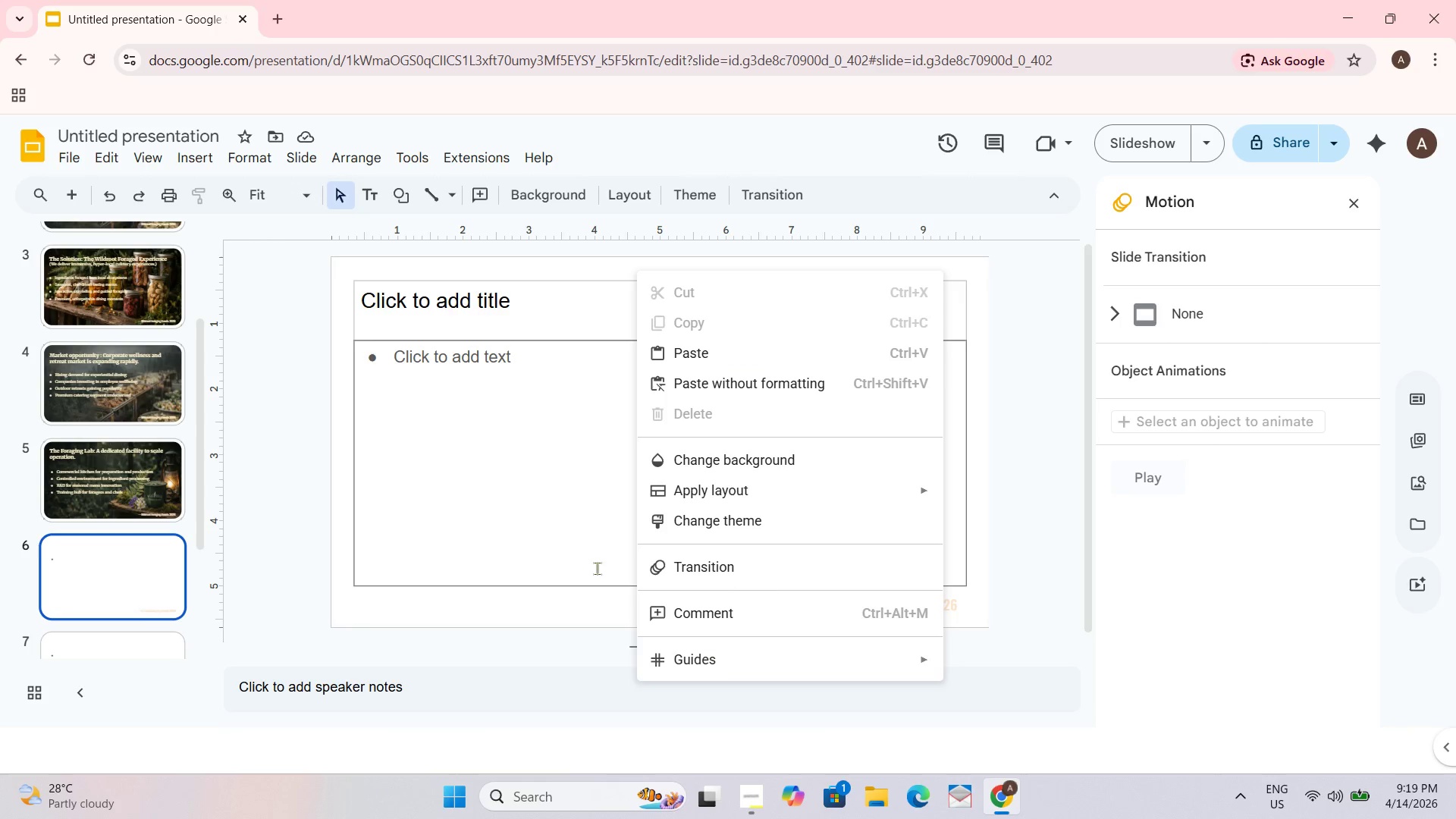 
key(Alt+AltLeft)
 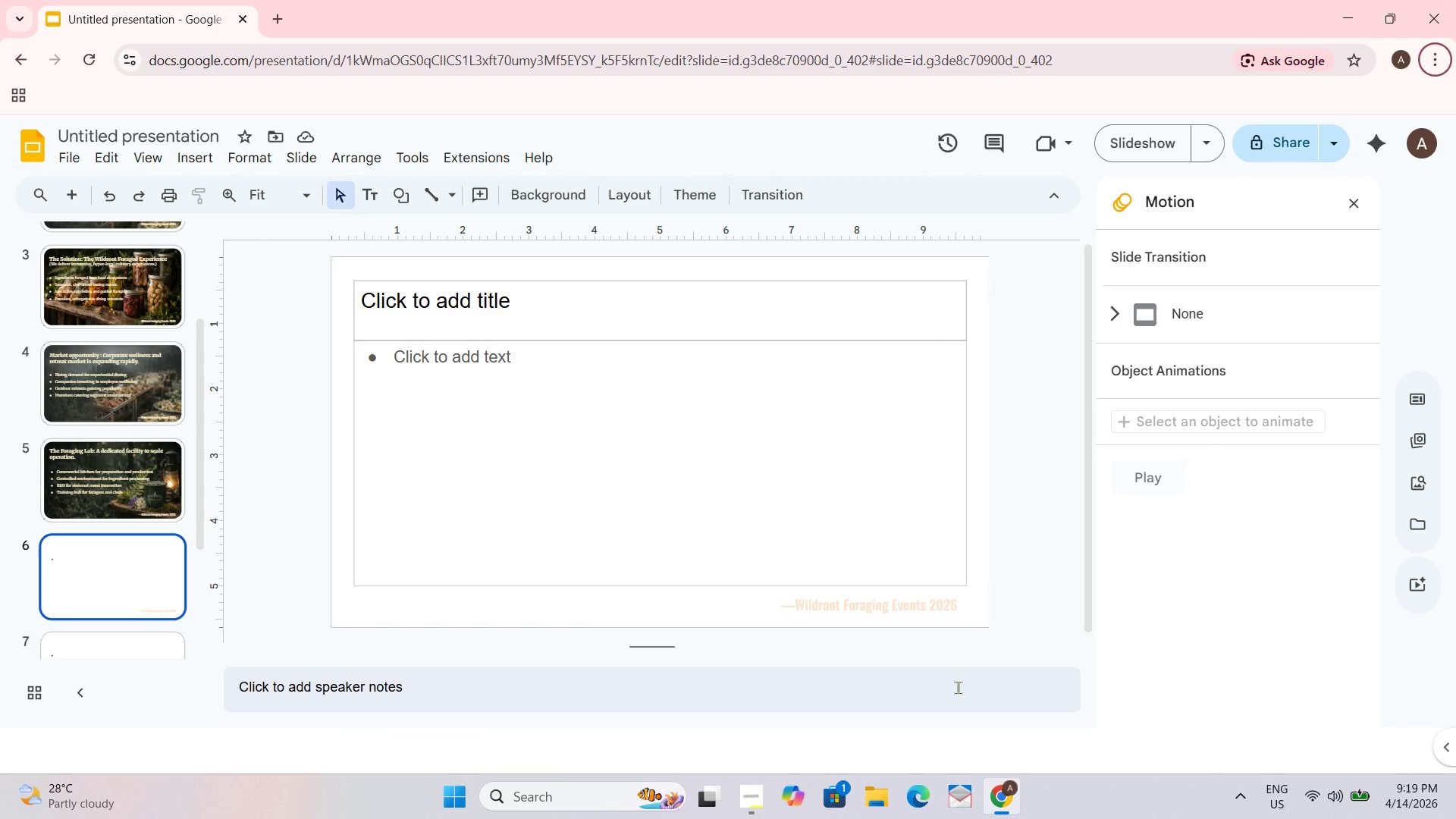 
key(Alt+AltLeft)
 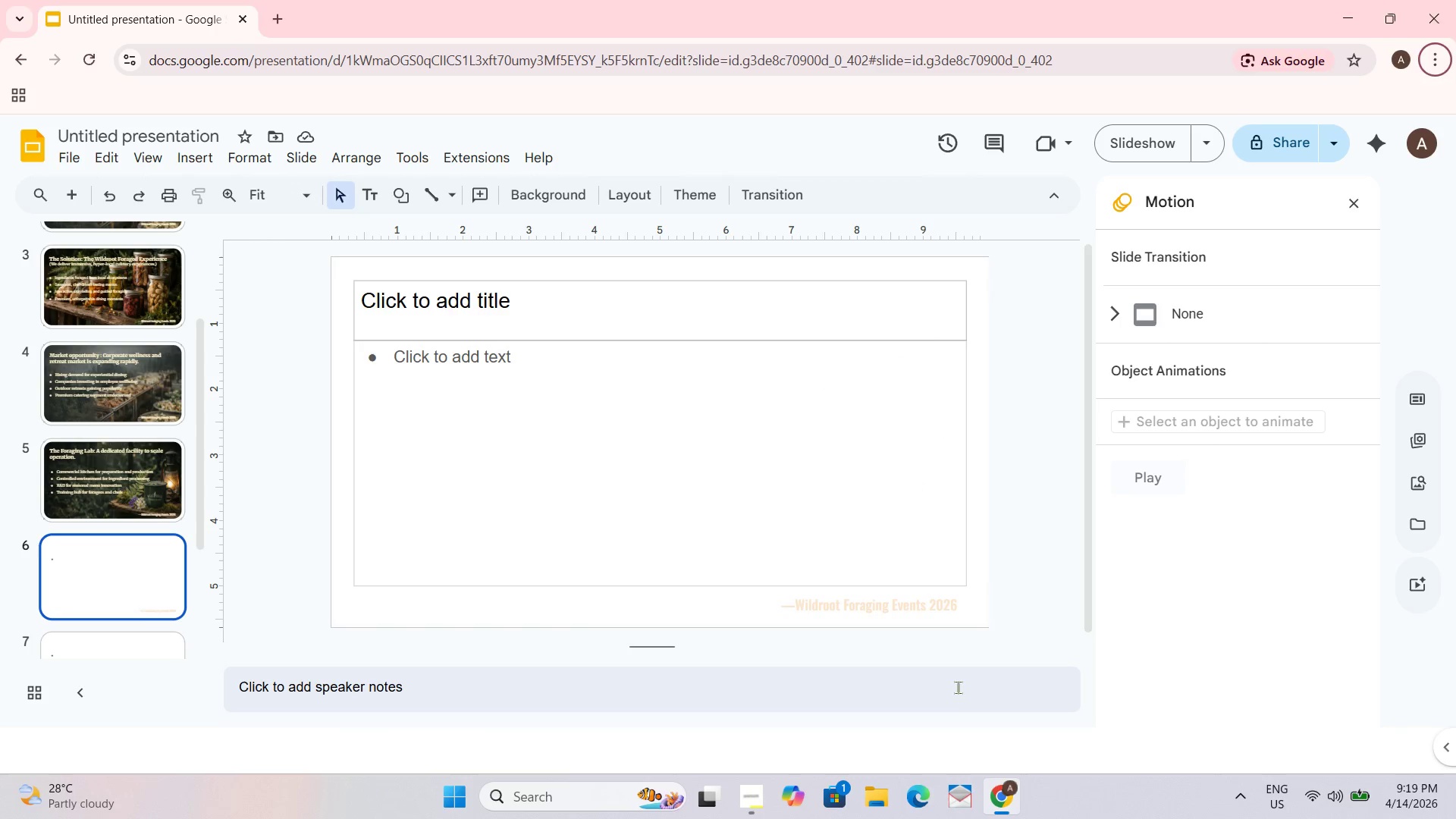 
key(Alt+Tab)